 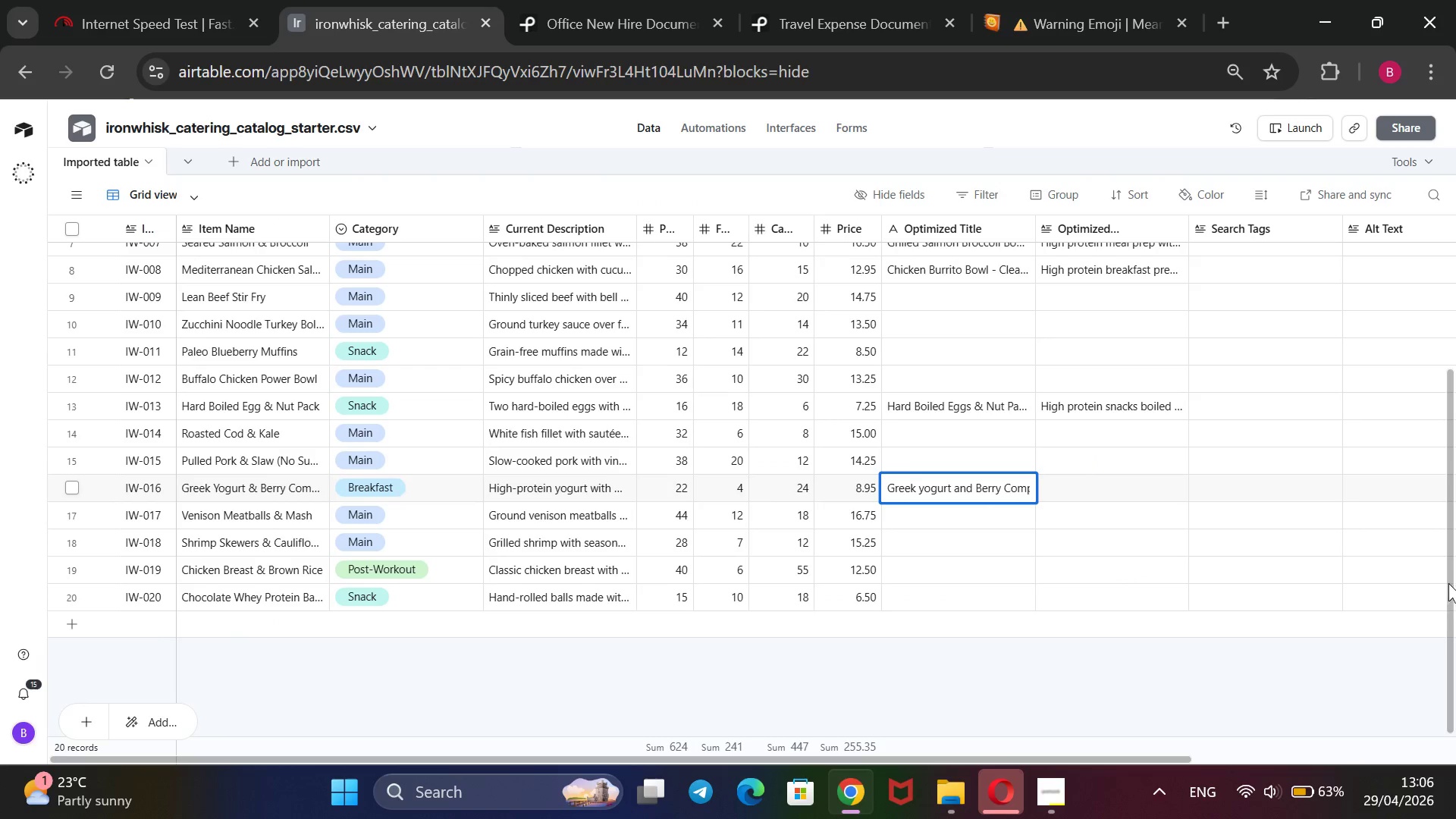 
scroll: coordinate [1447, 595], scroll_direction: up, amount: 2.0
 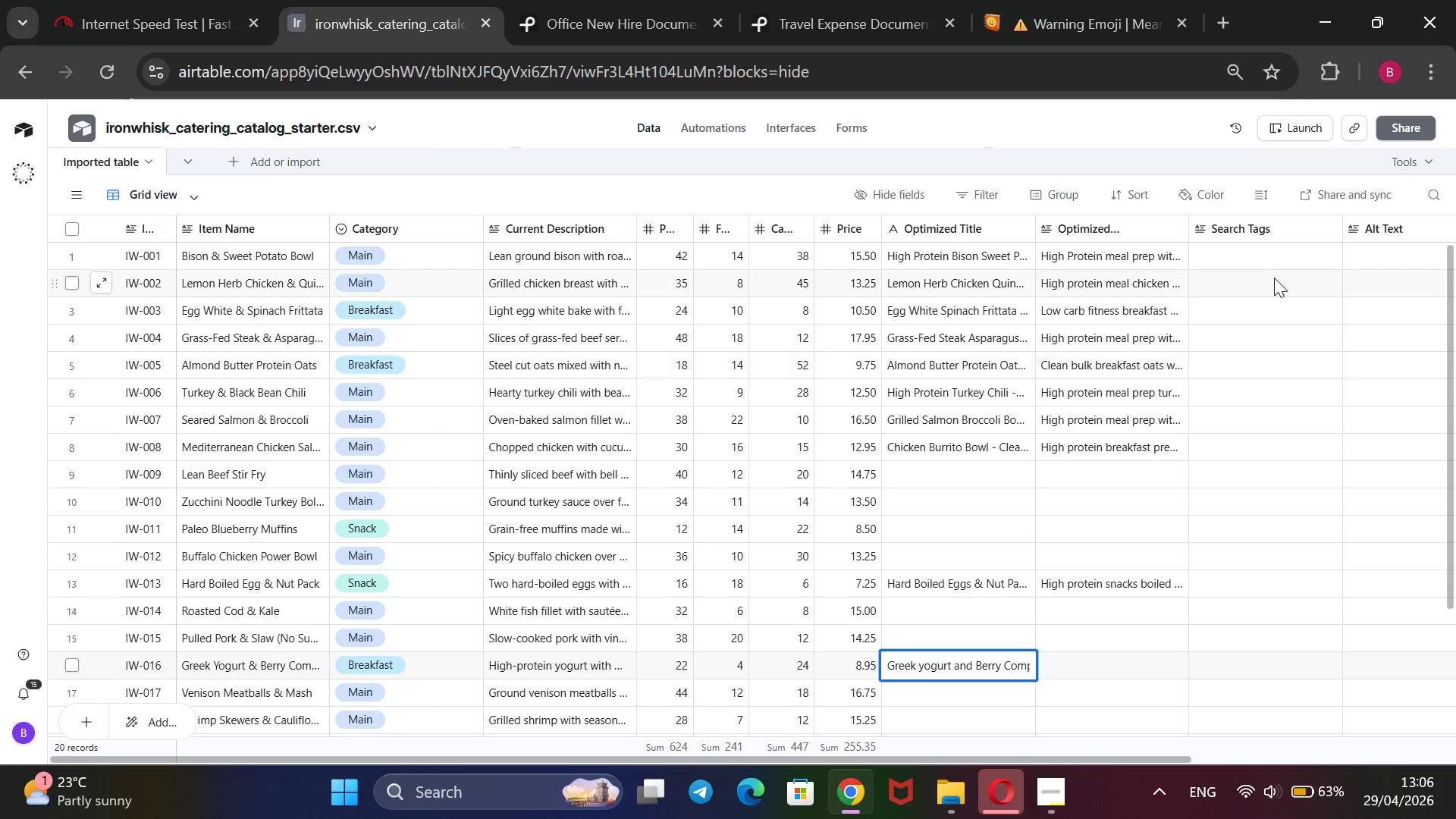 
double_click([1255, 261])
 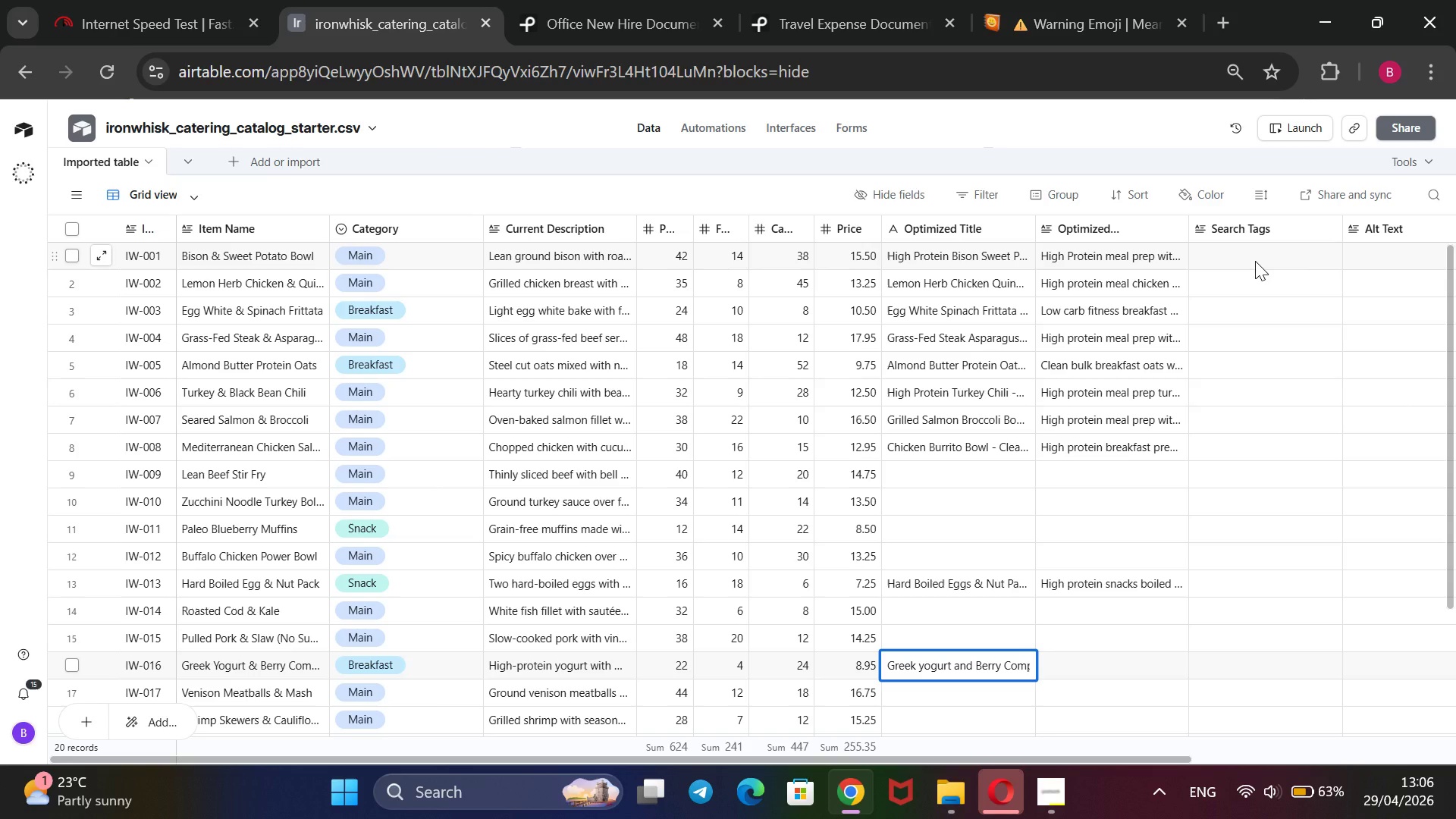 
triple_click([1255, 261])
 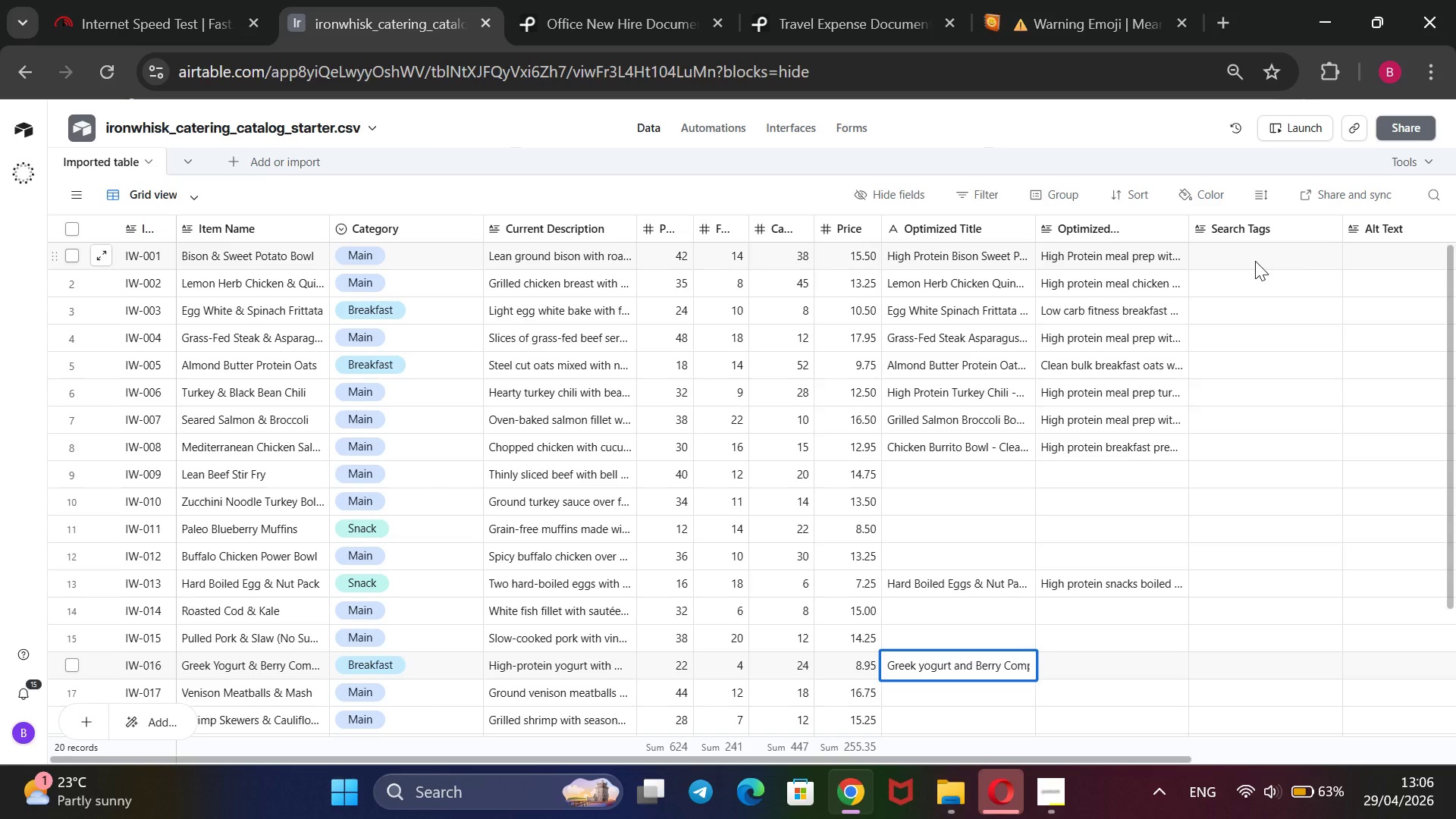 
wait(5.55)
 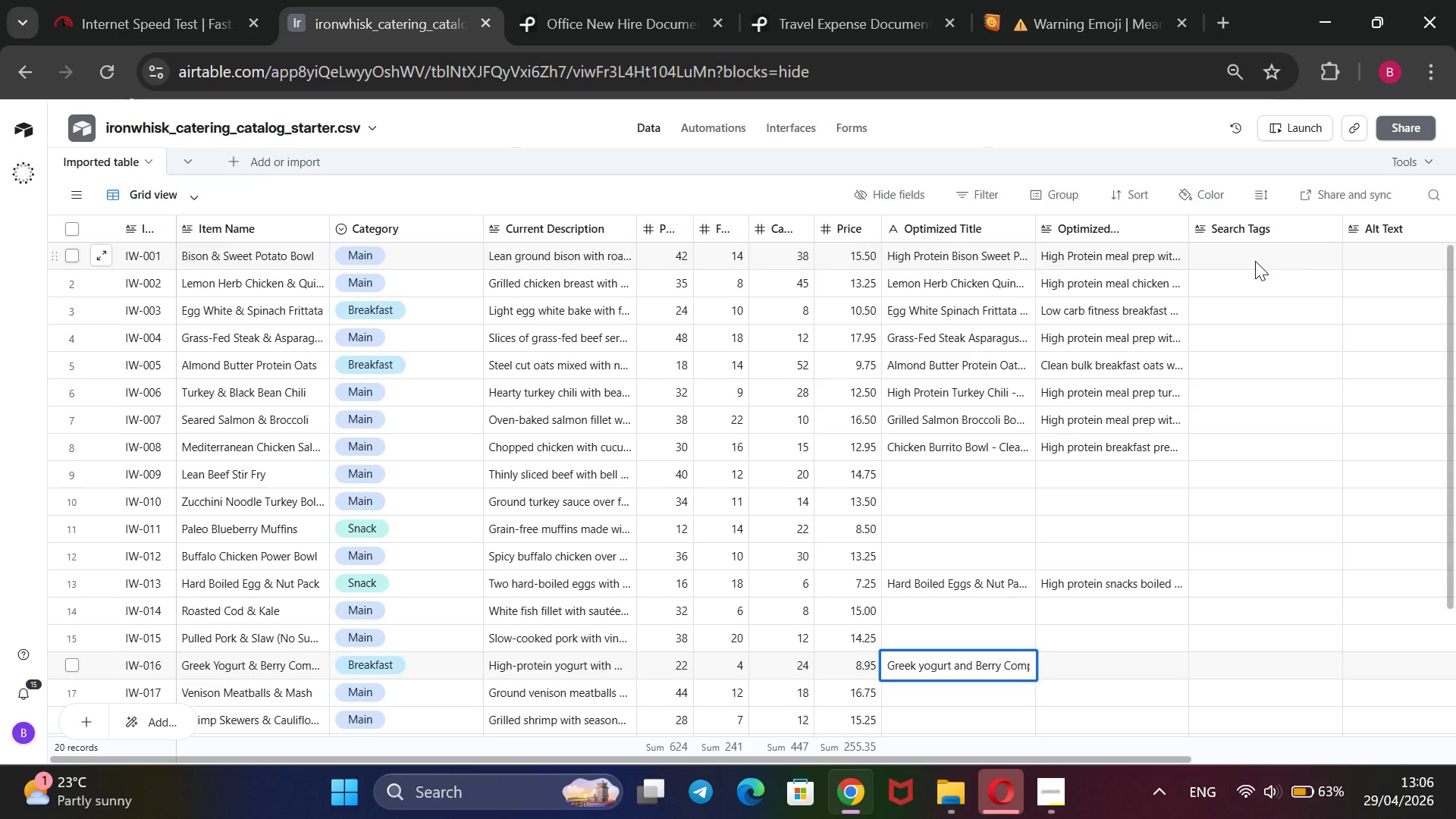 
double_click([1255, 261])
 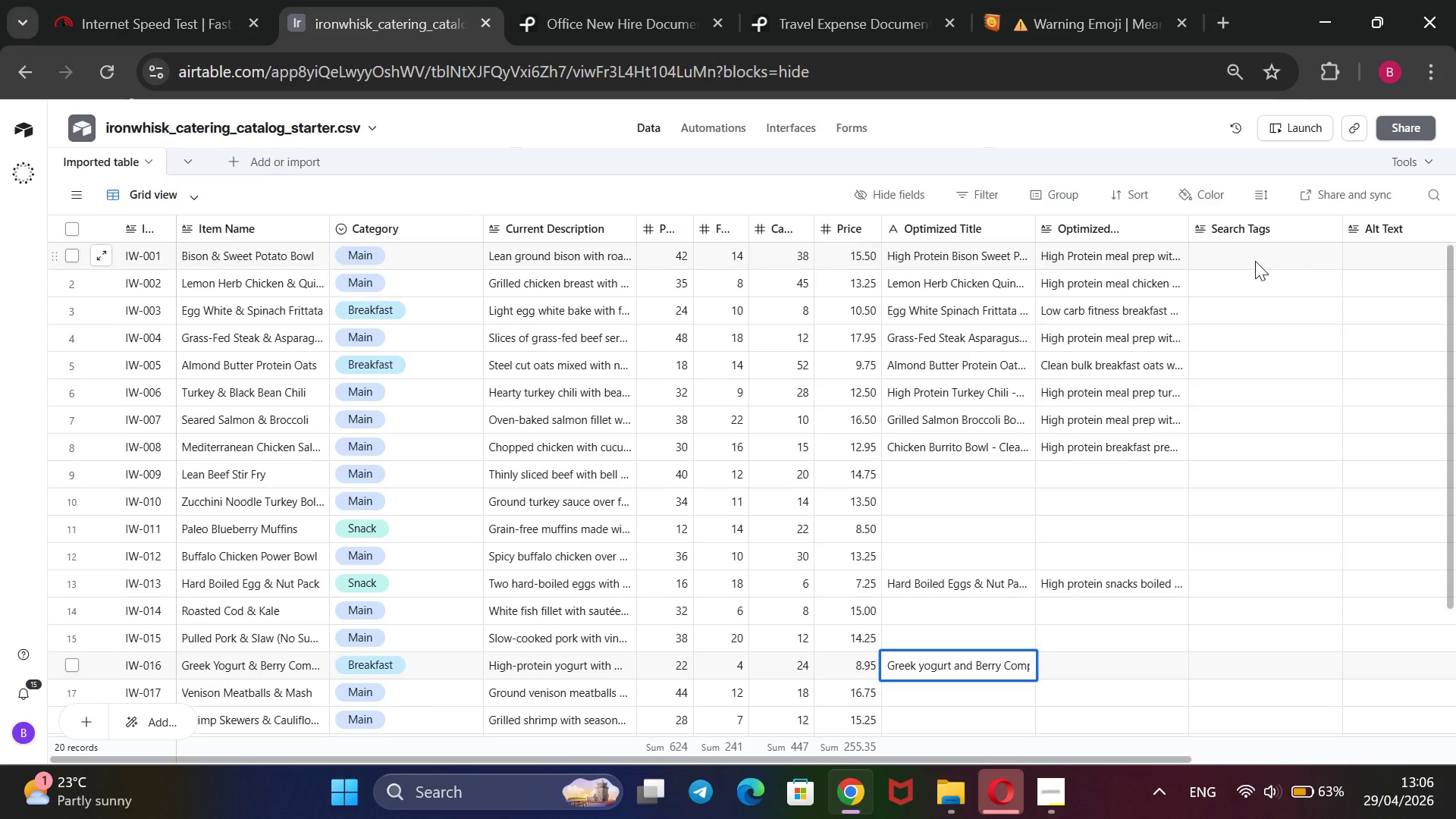 
triple_click([1255, 261])
 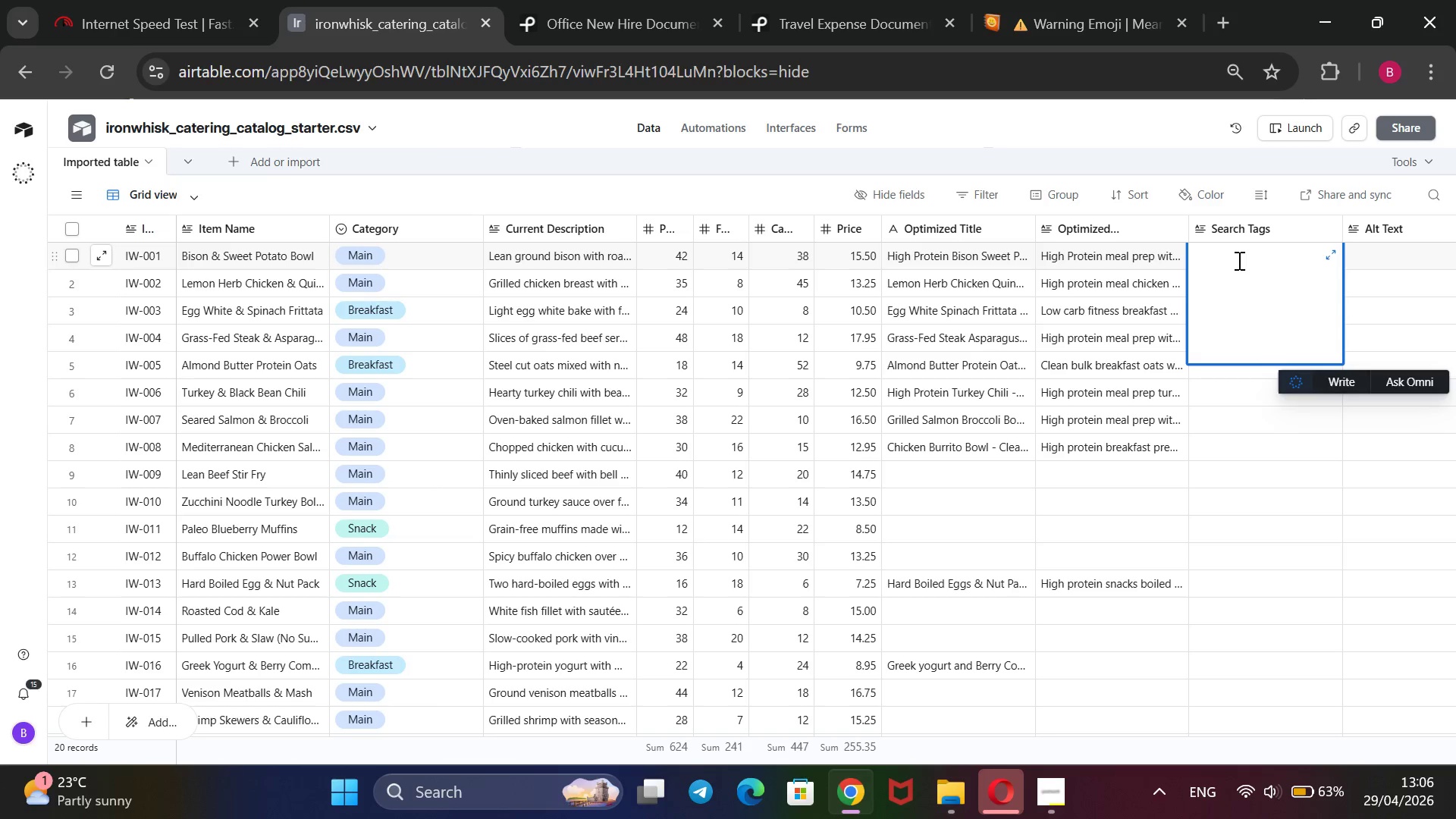 
wait(22.7)
 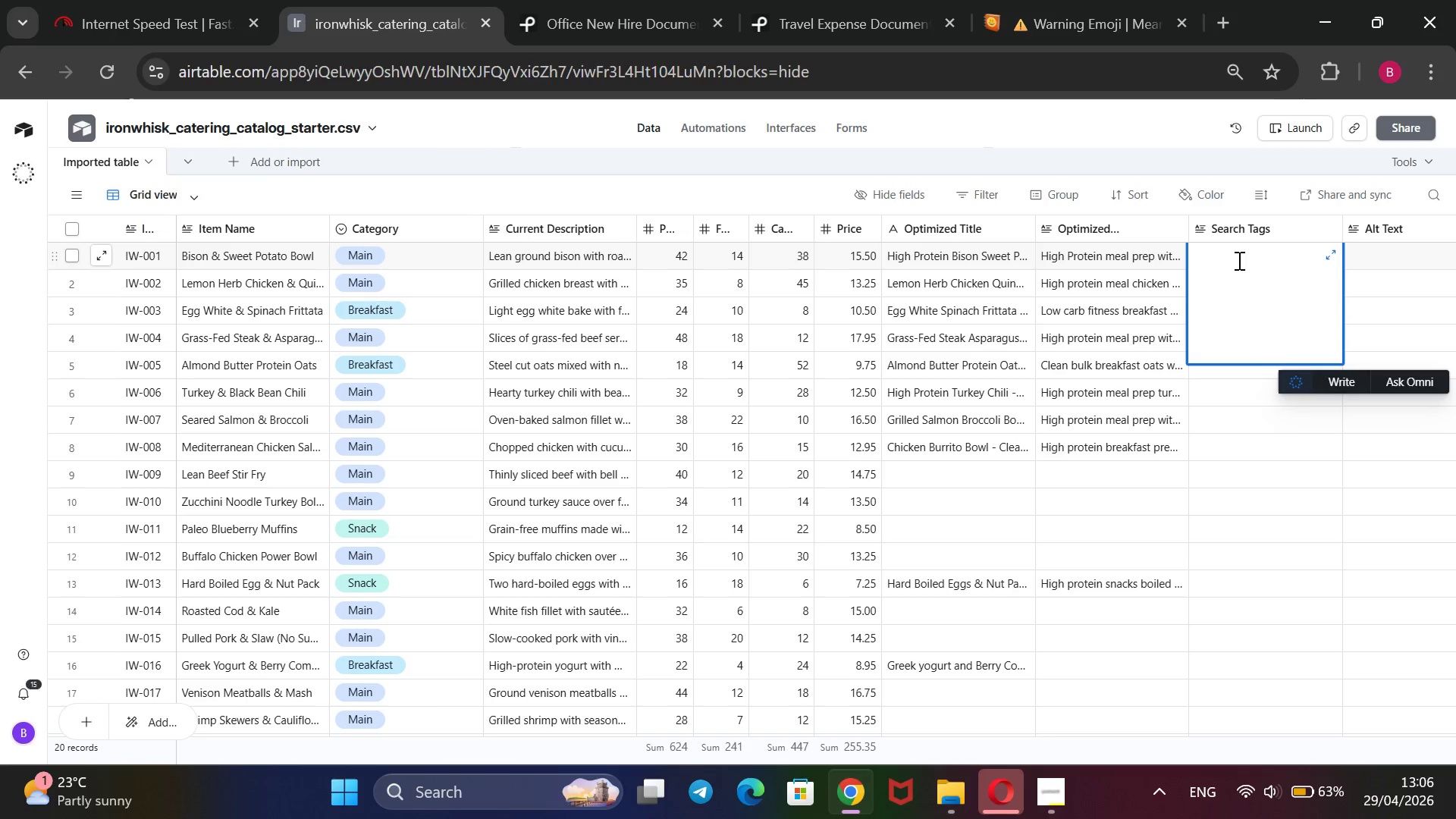 
type(high protein mae)
key(Backspace)
key(Backspace)
type(eal prep, post-workout recovery meals, athlete catering meals, macro balanced meals@@)
 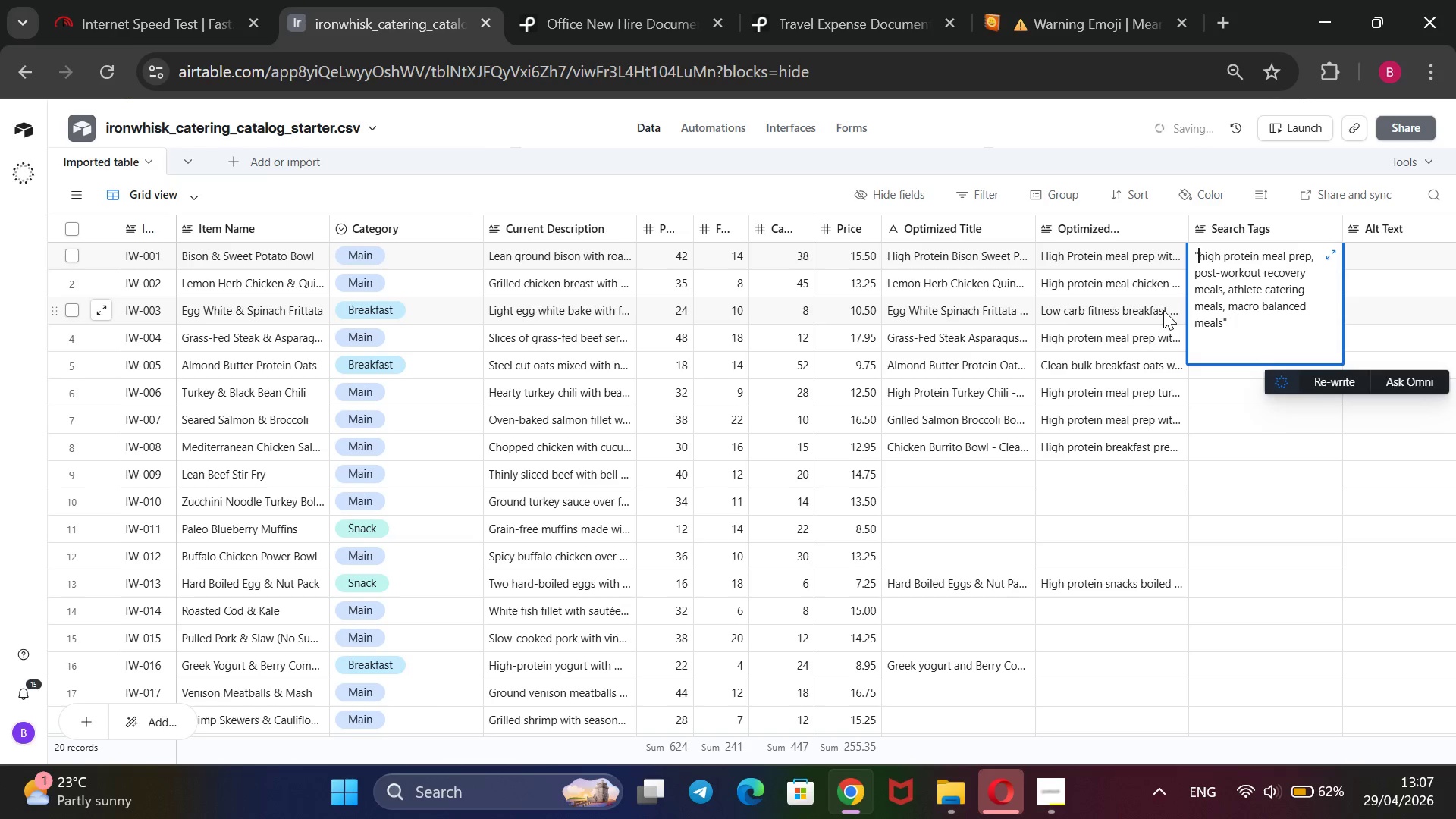 
 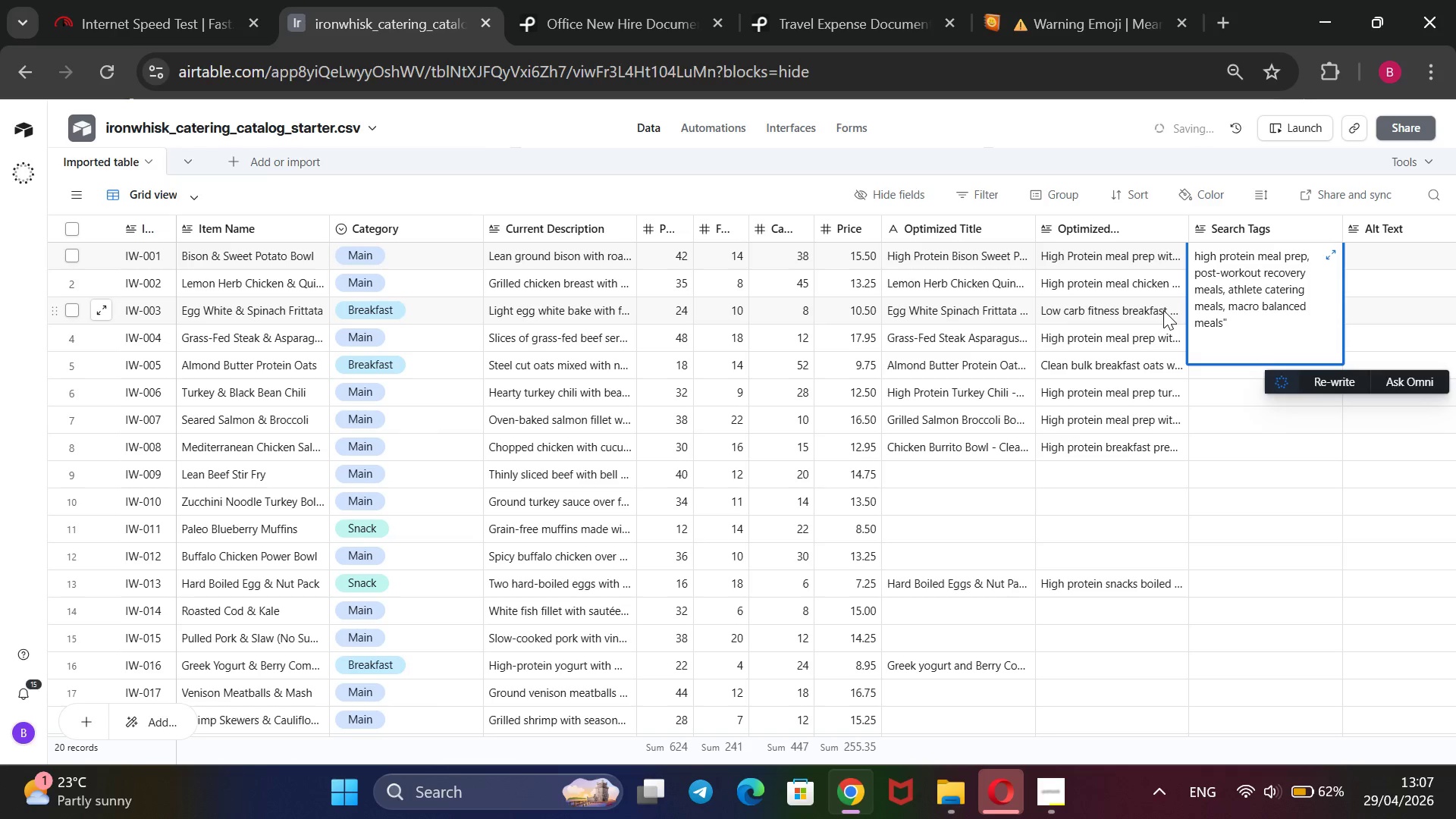 
hold_key(key=ArrowUp, duration=1.14)
 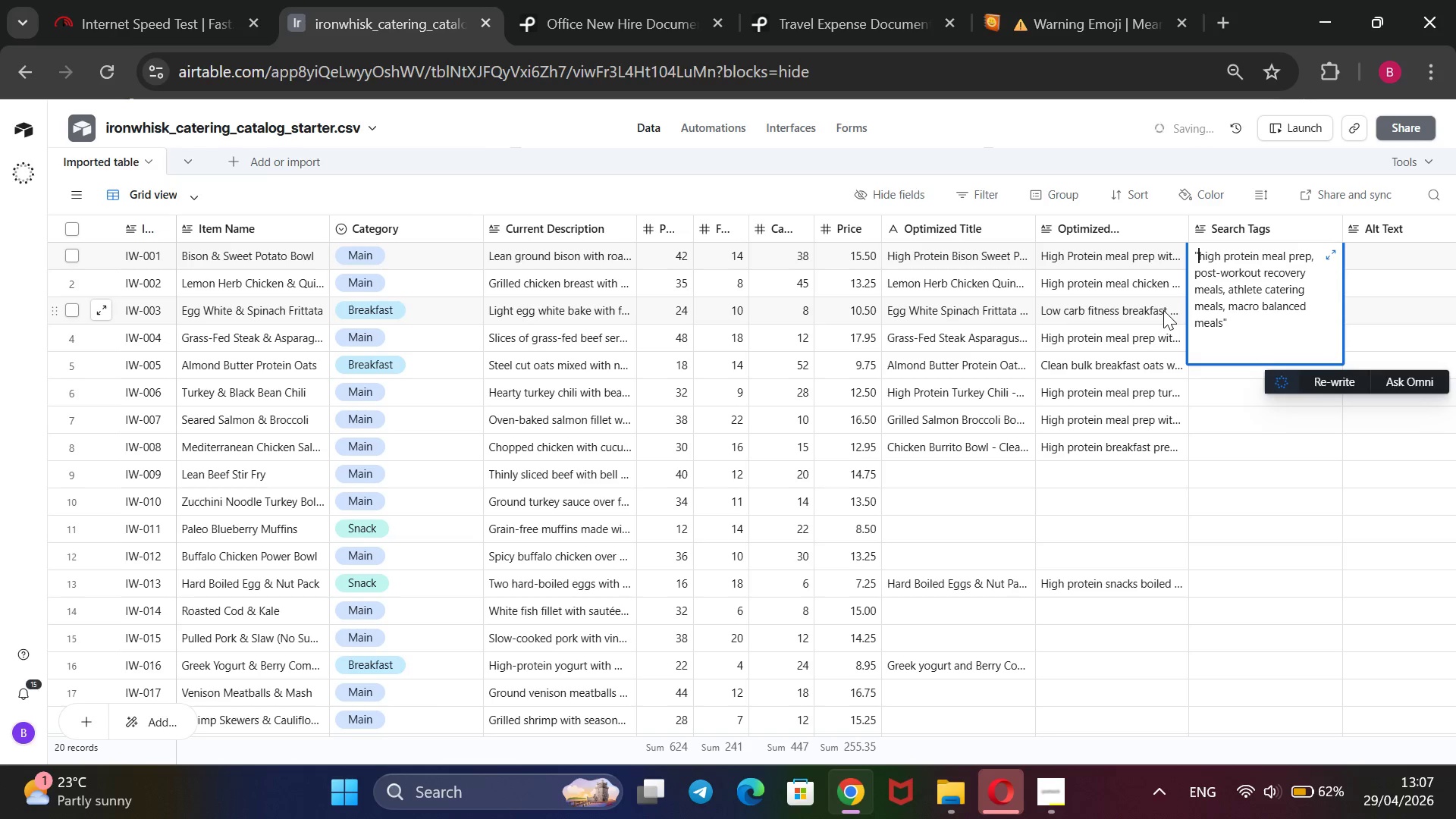 
wait(6.14)
 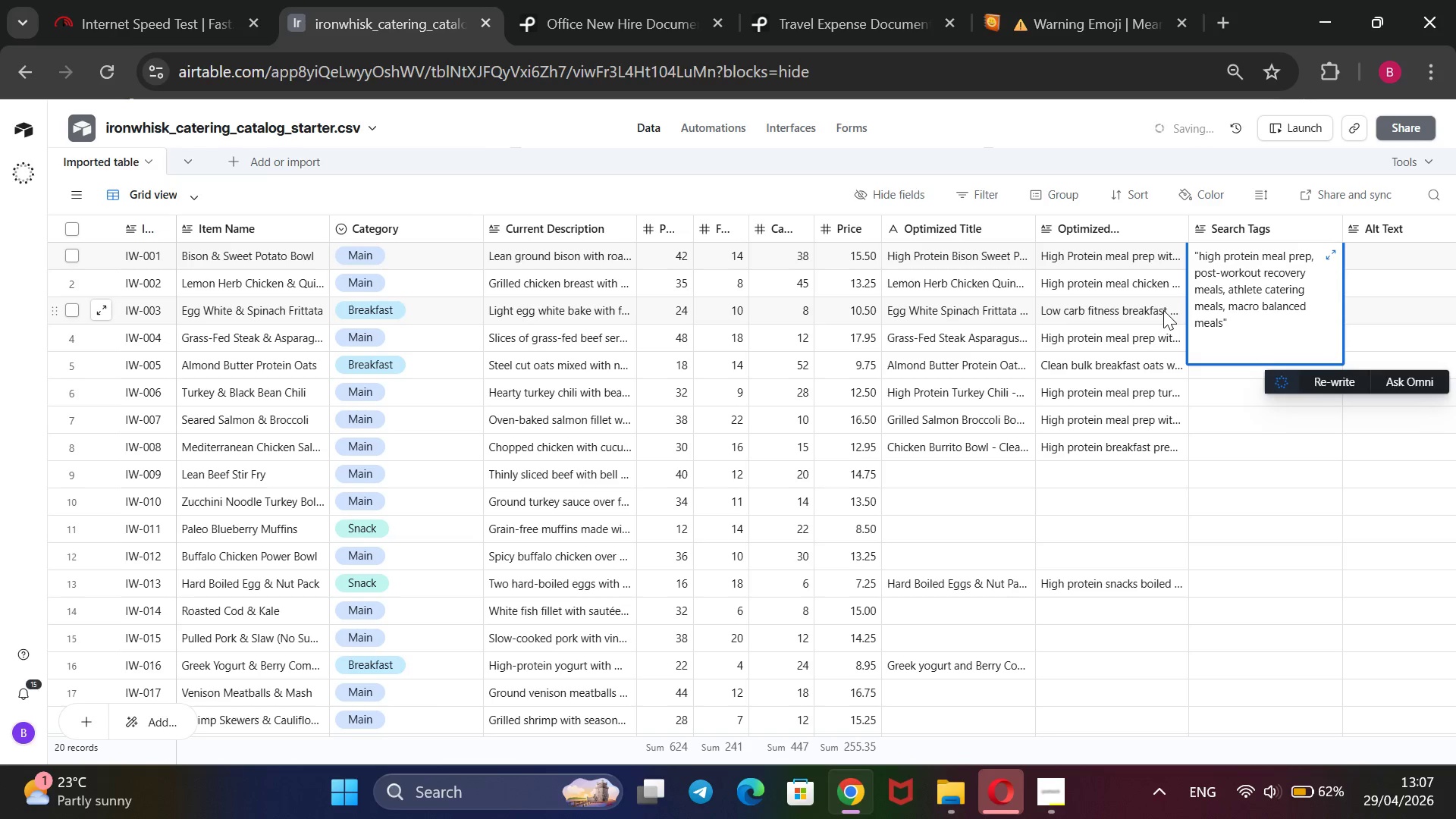 
left_click([1045, 797])